 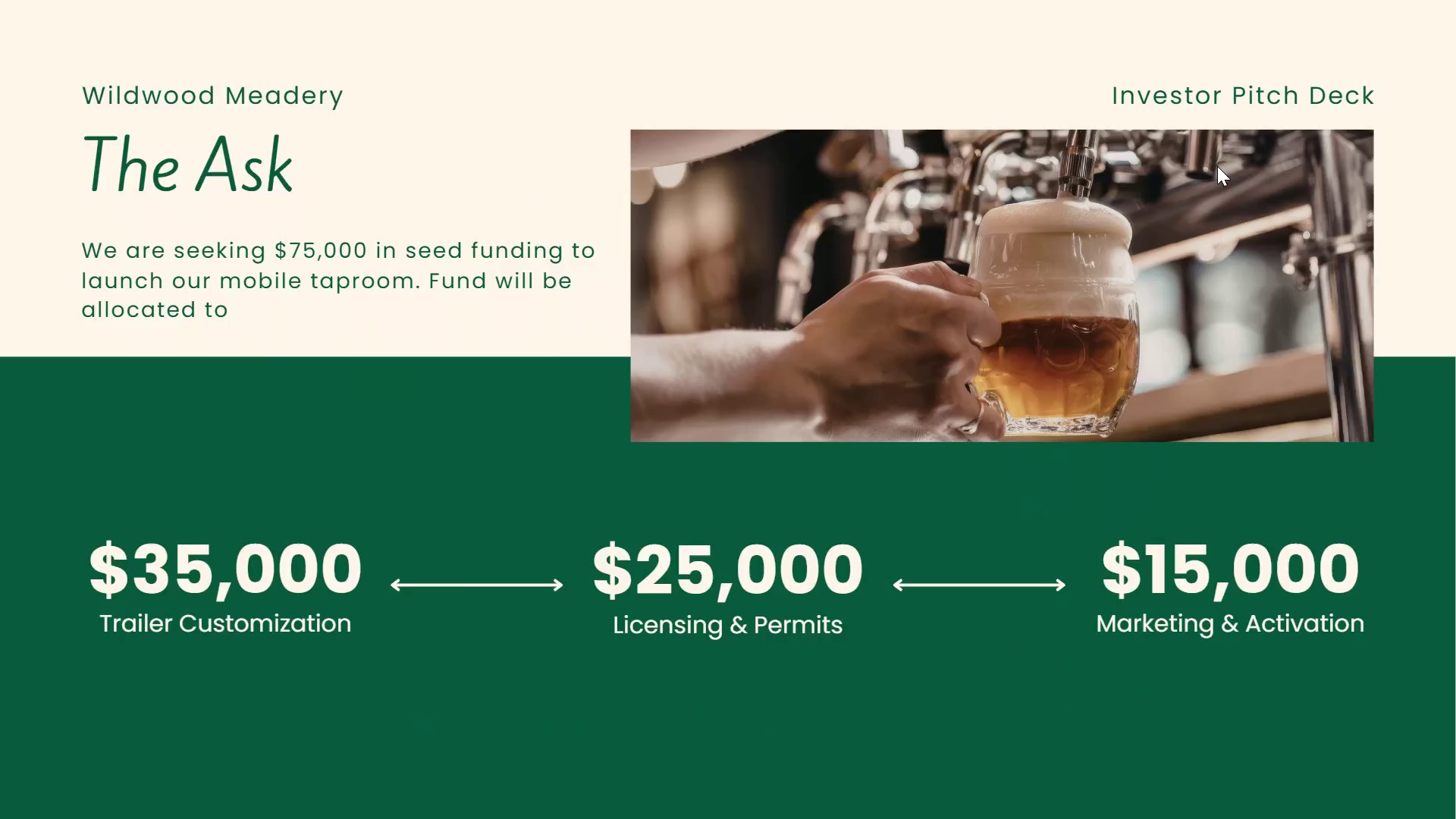 
key(ArrowLeft)
 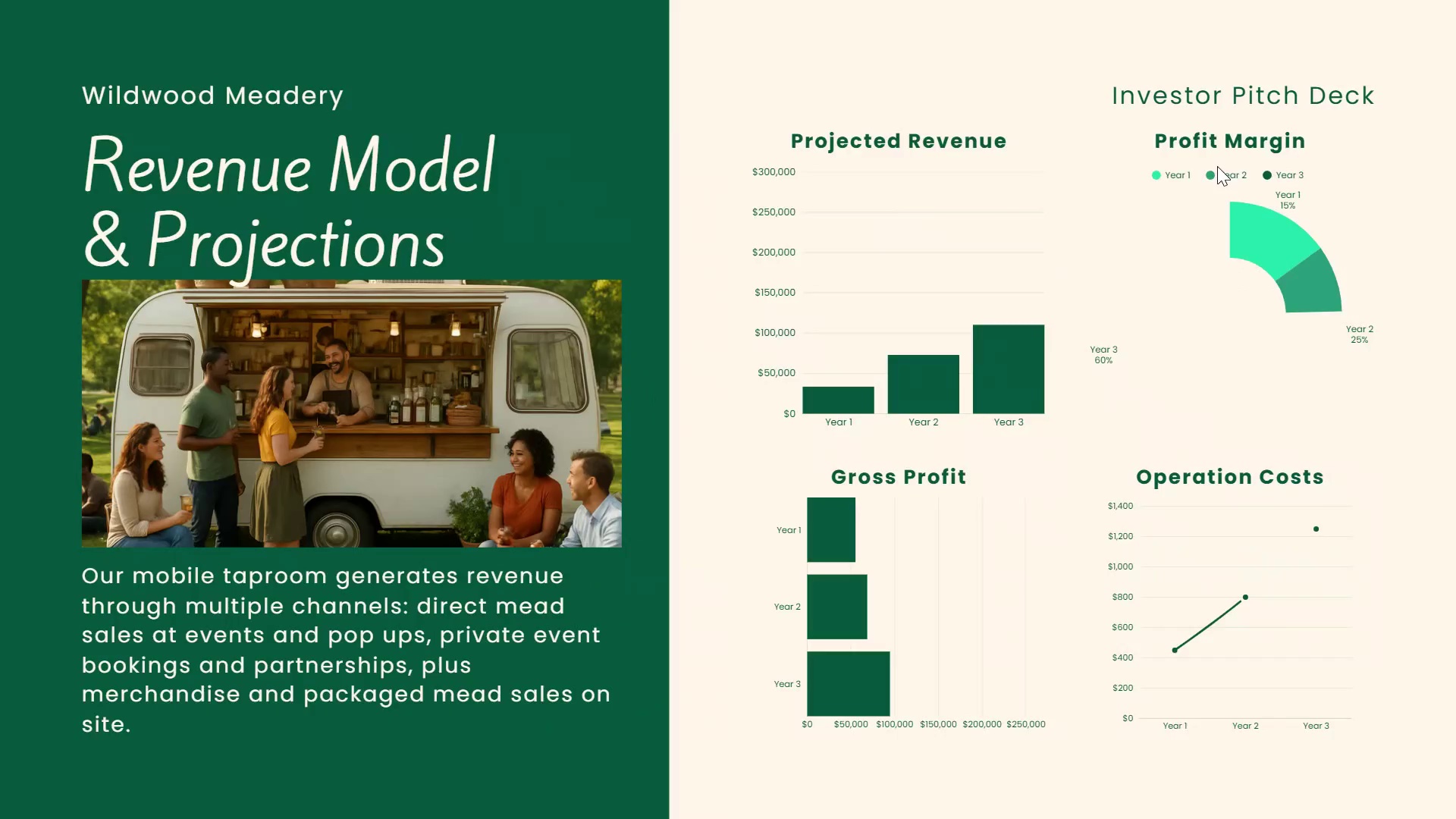 
key(ArrowLeft)
 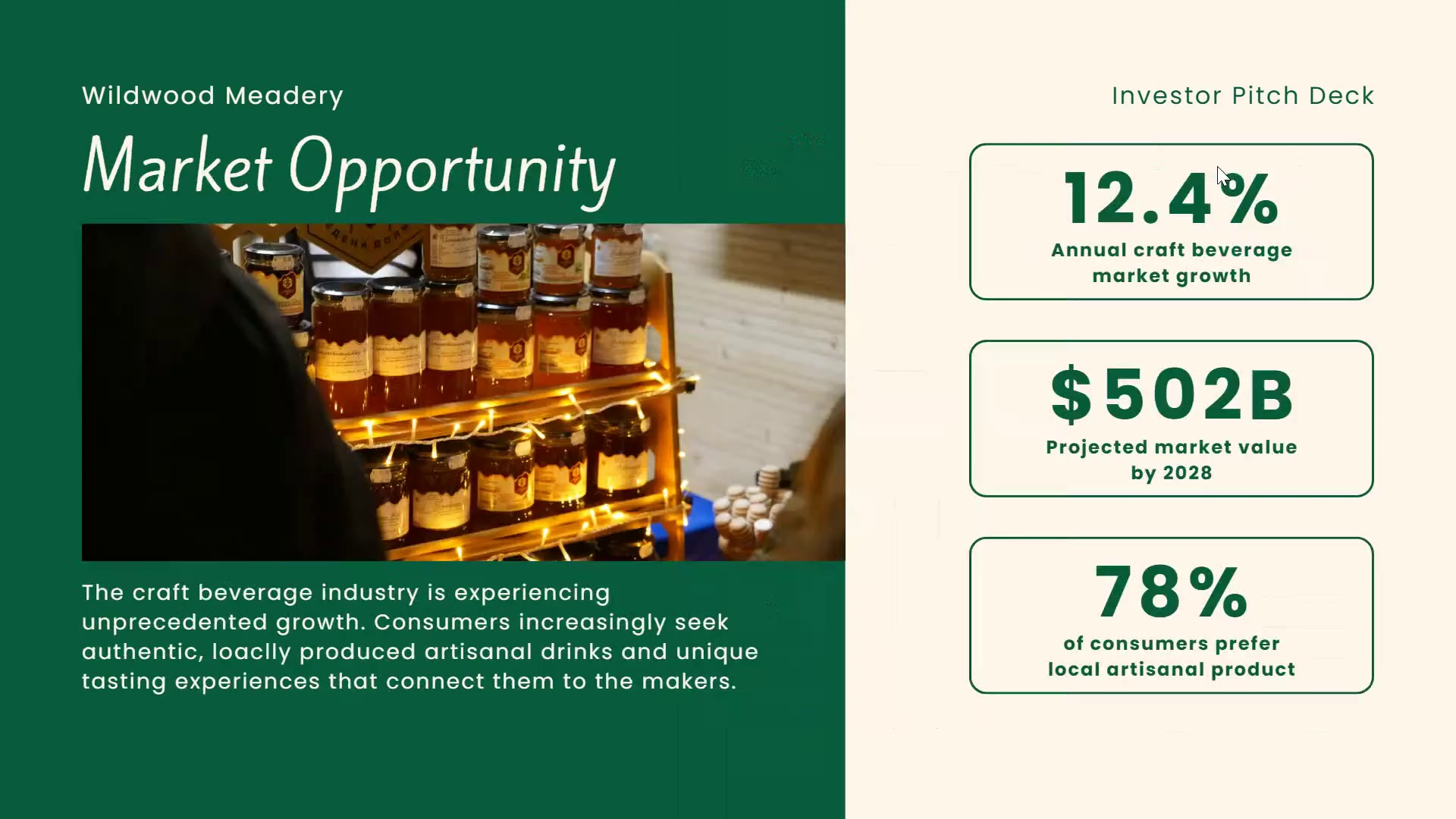 
key(ArrowLeft)
 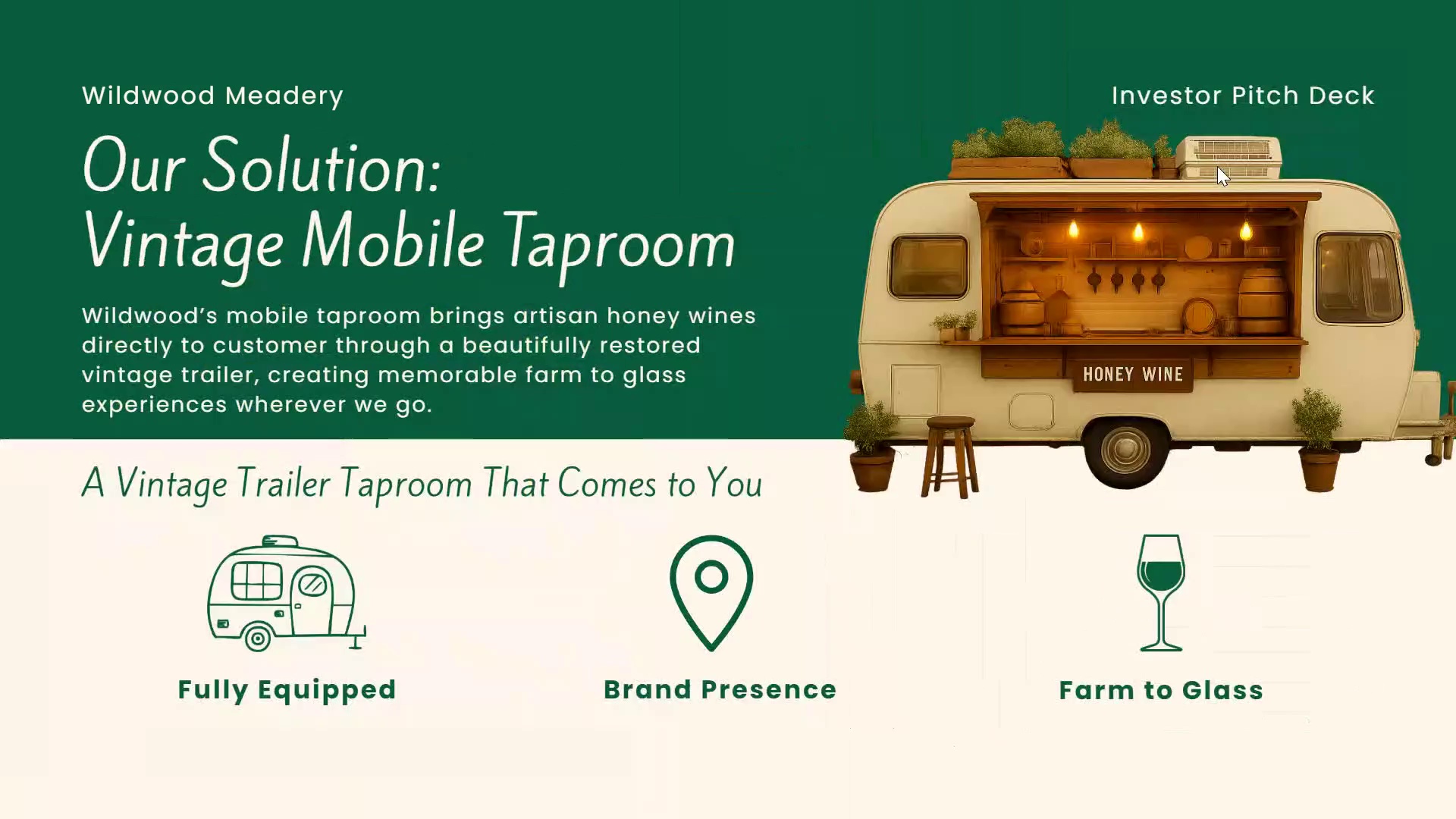 
key(ArrowLeft)
 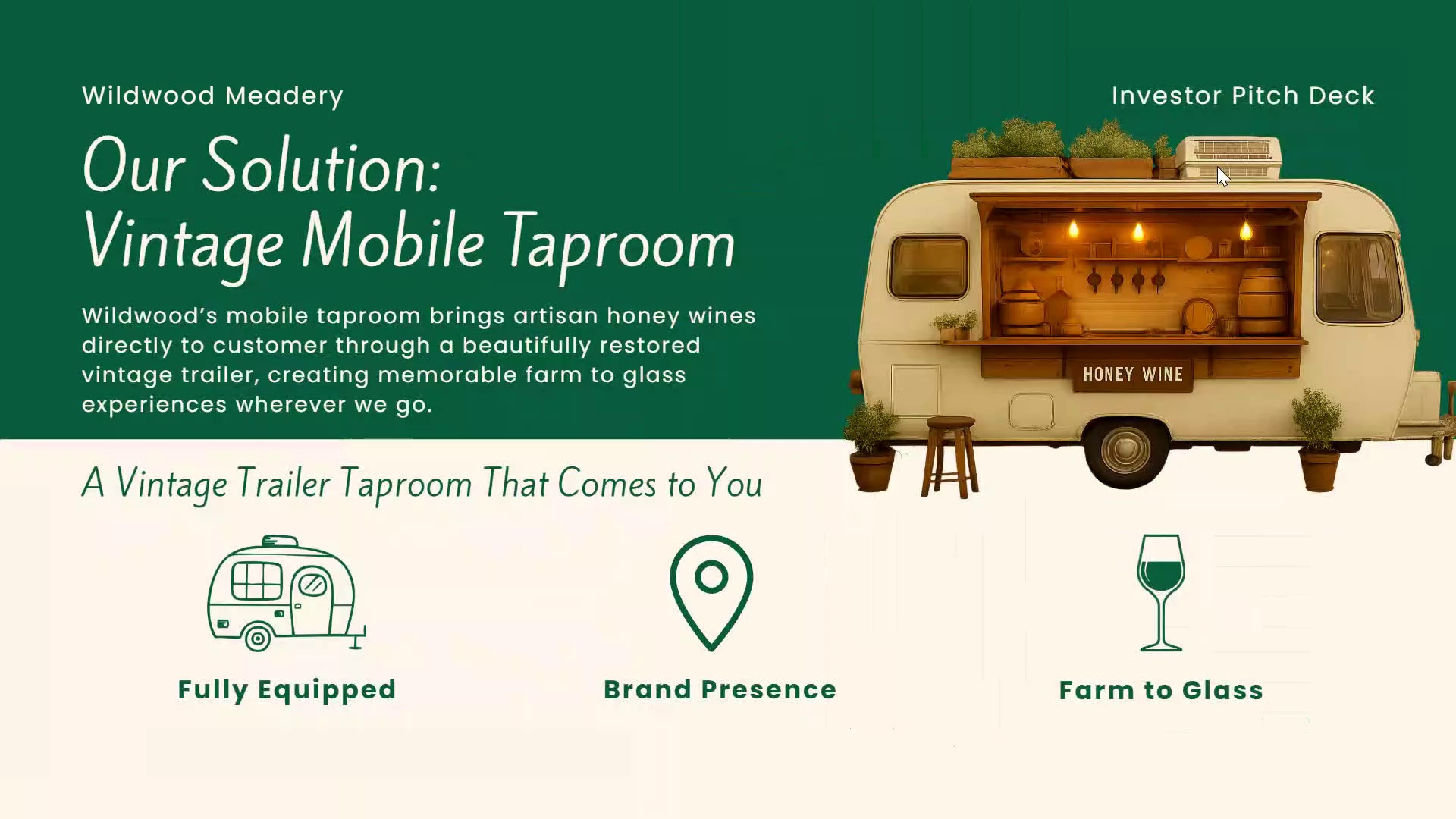 
key(ArrowLeft)
 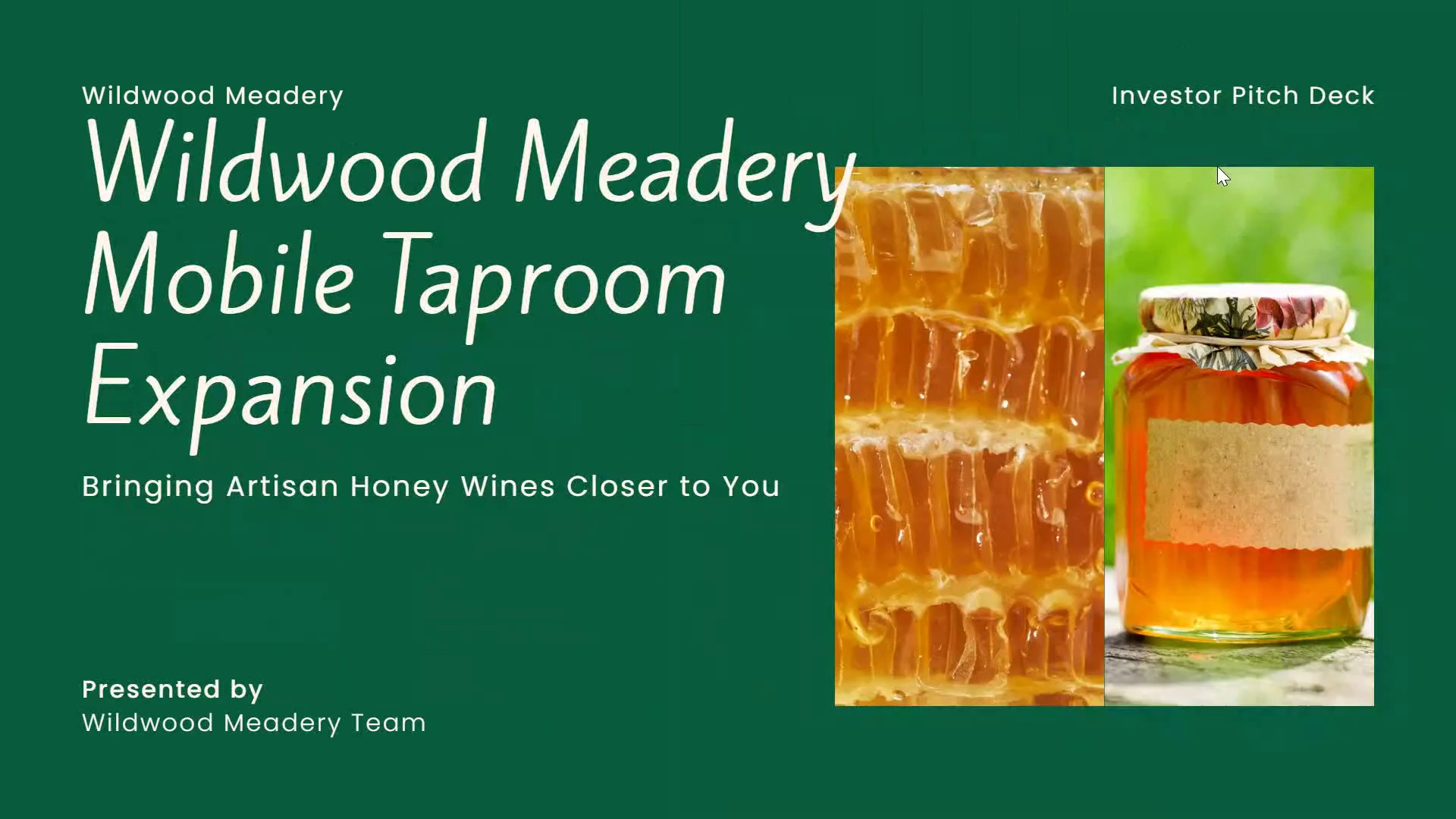 
key(ArrowLeft)
 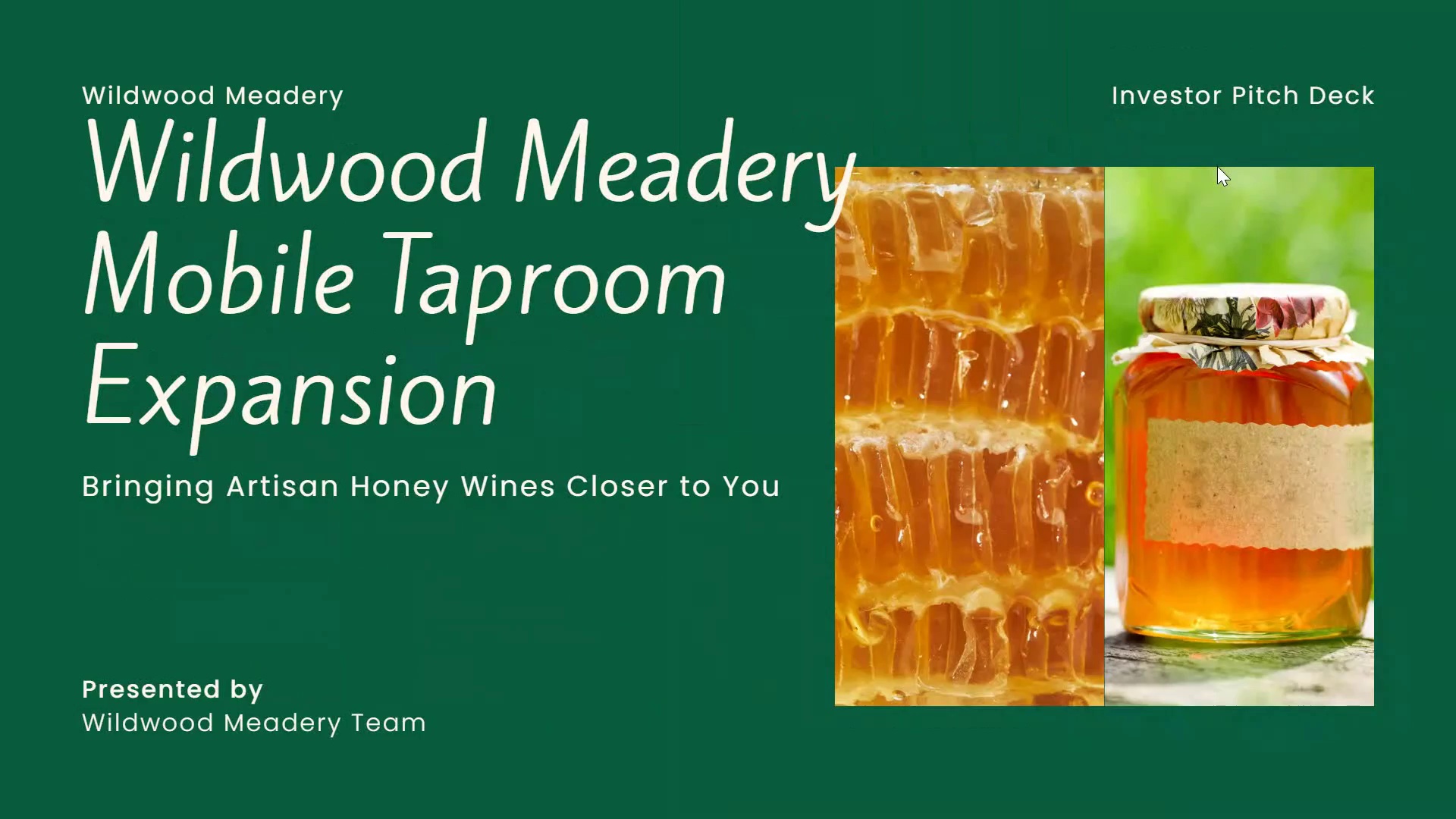 
key(ArrowRight)
 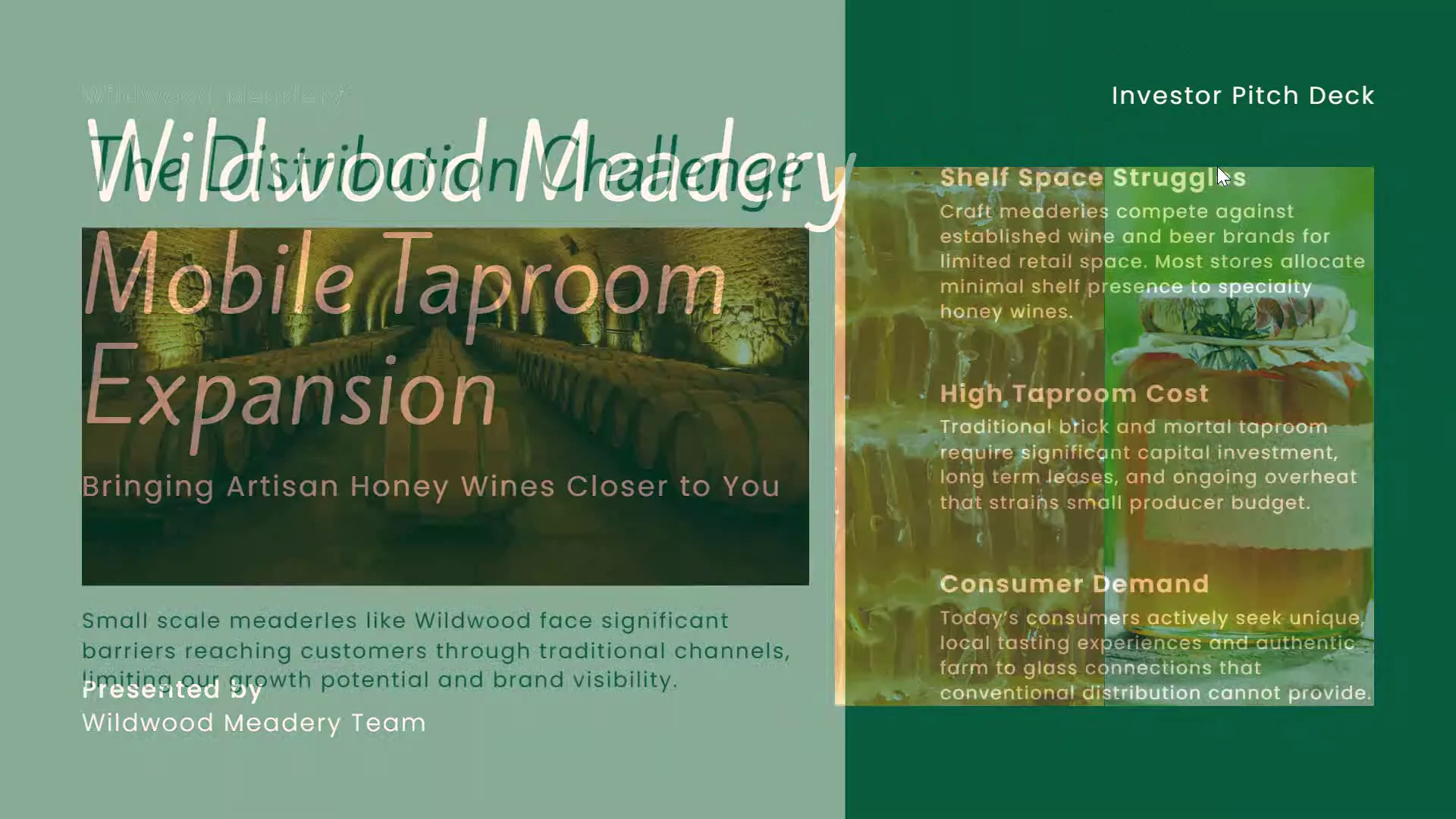 
key(ArrowRight)
 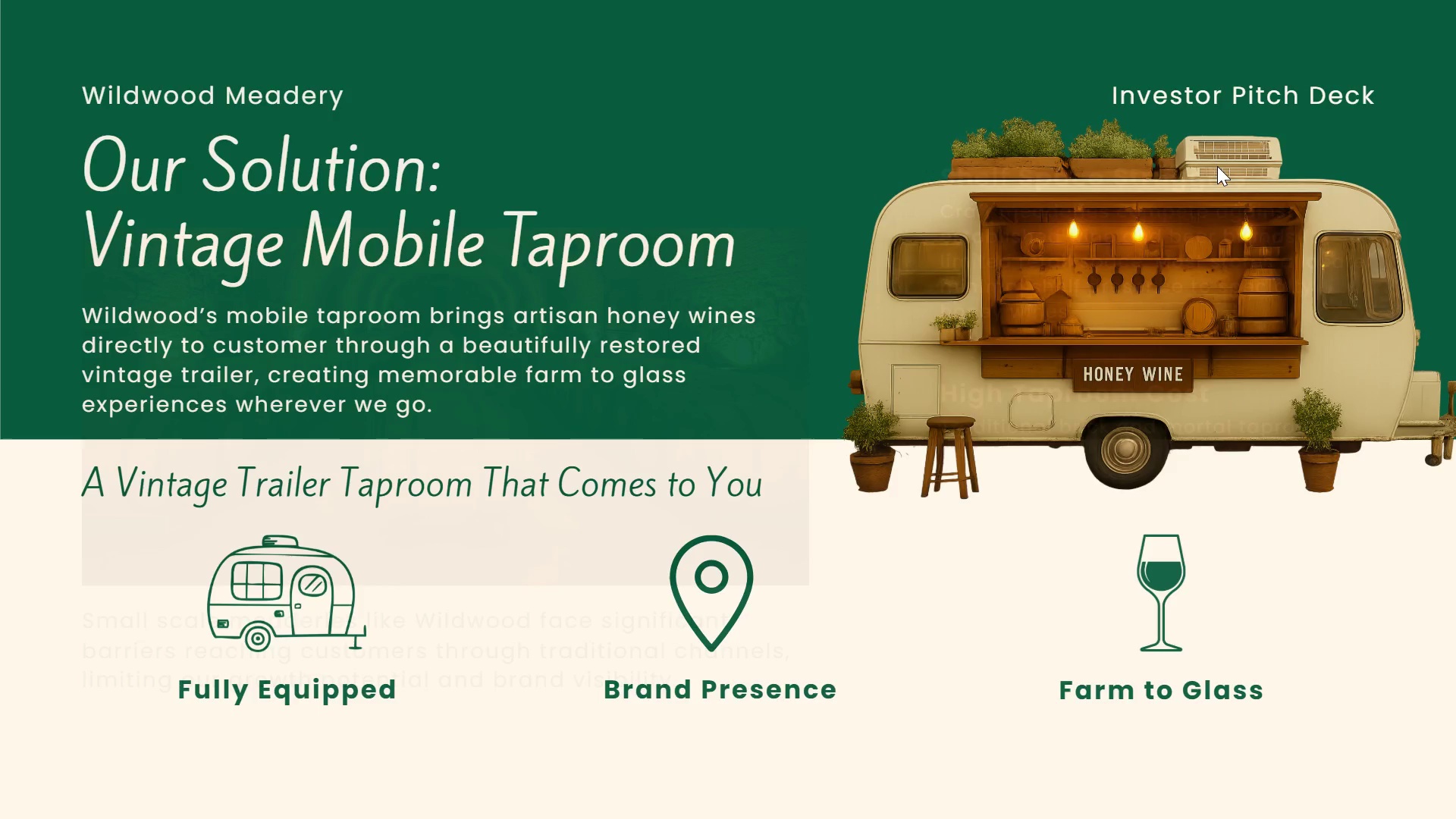 
key(ArrowRight)
 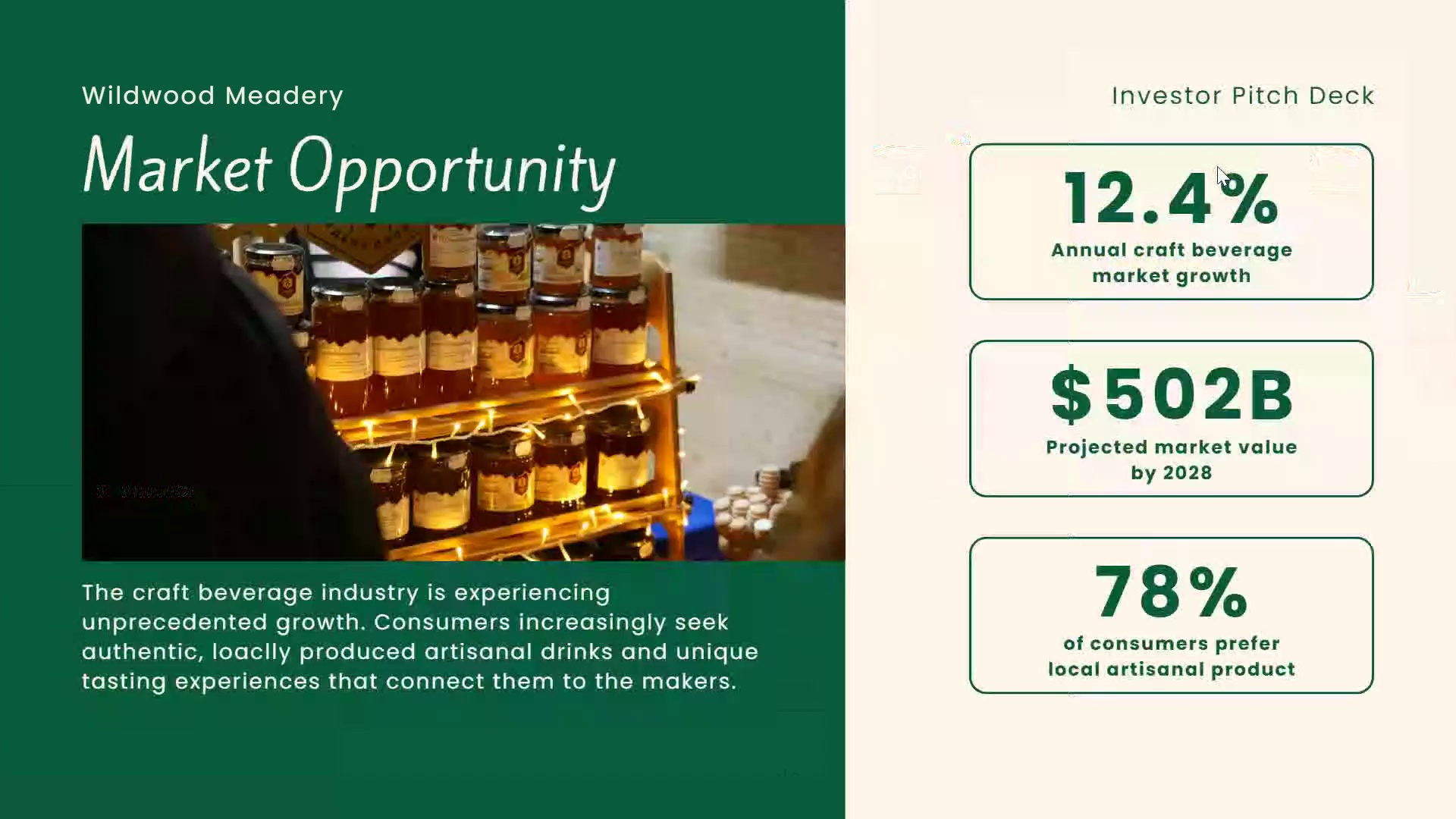 
key(ArrowRight)
 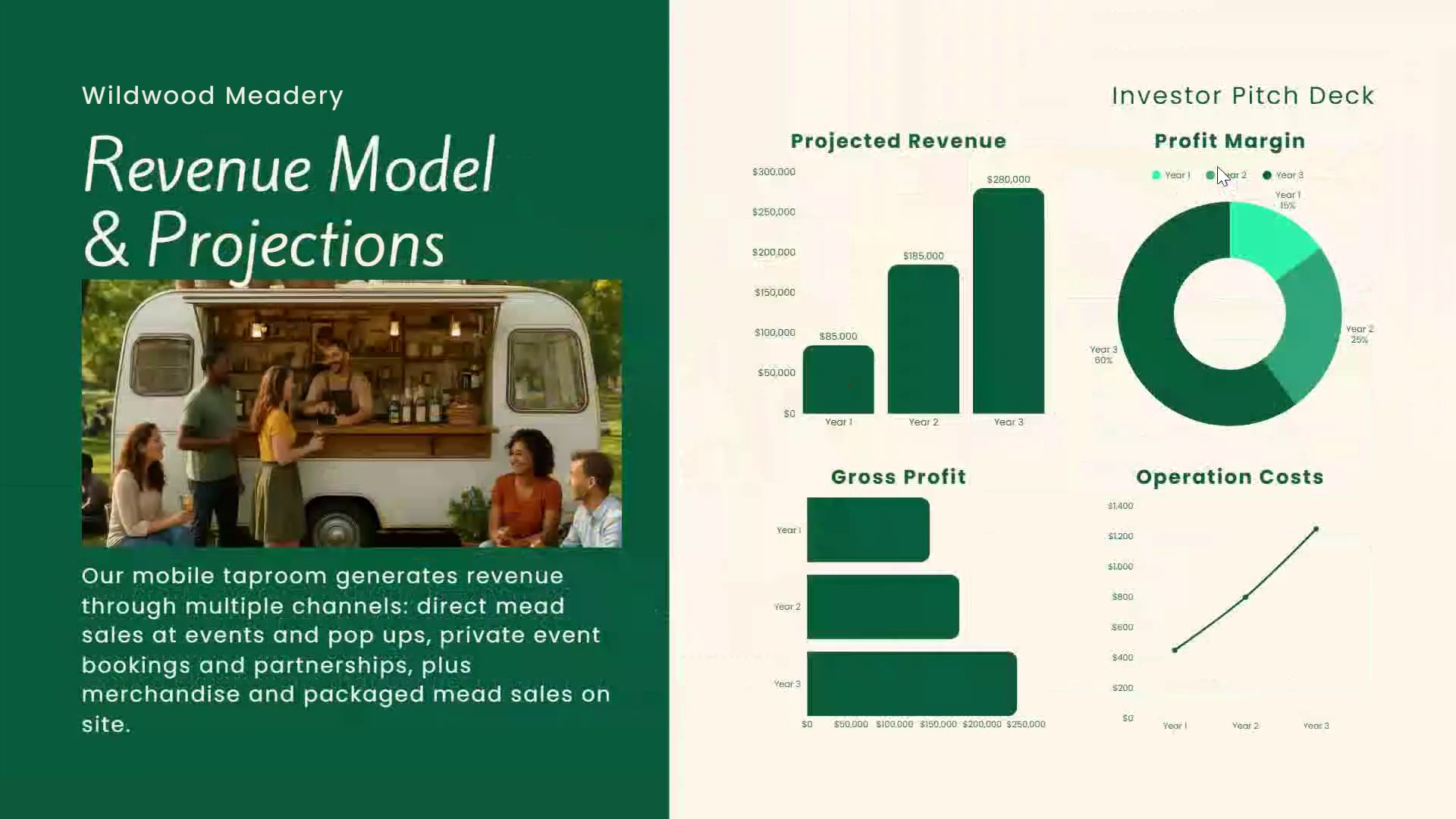 
key(ArrowRight)
 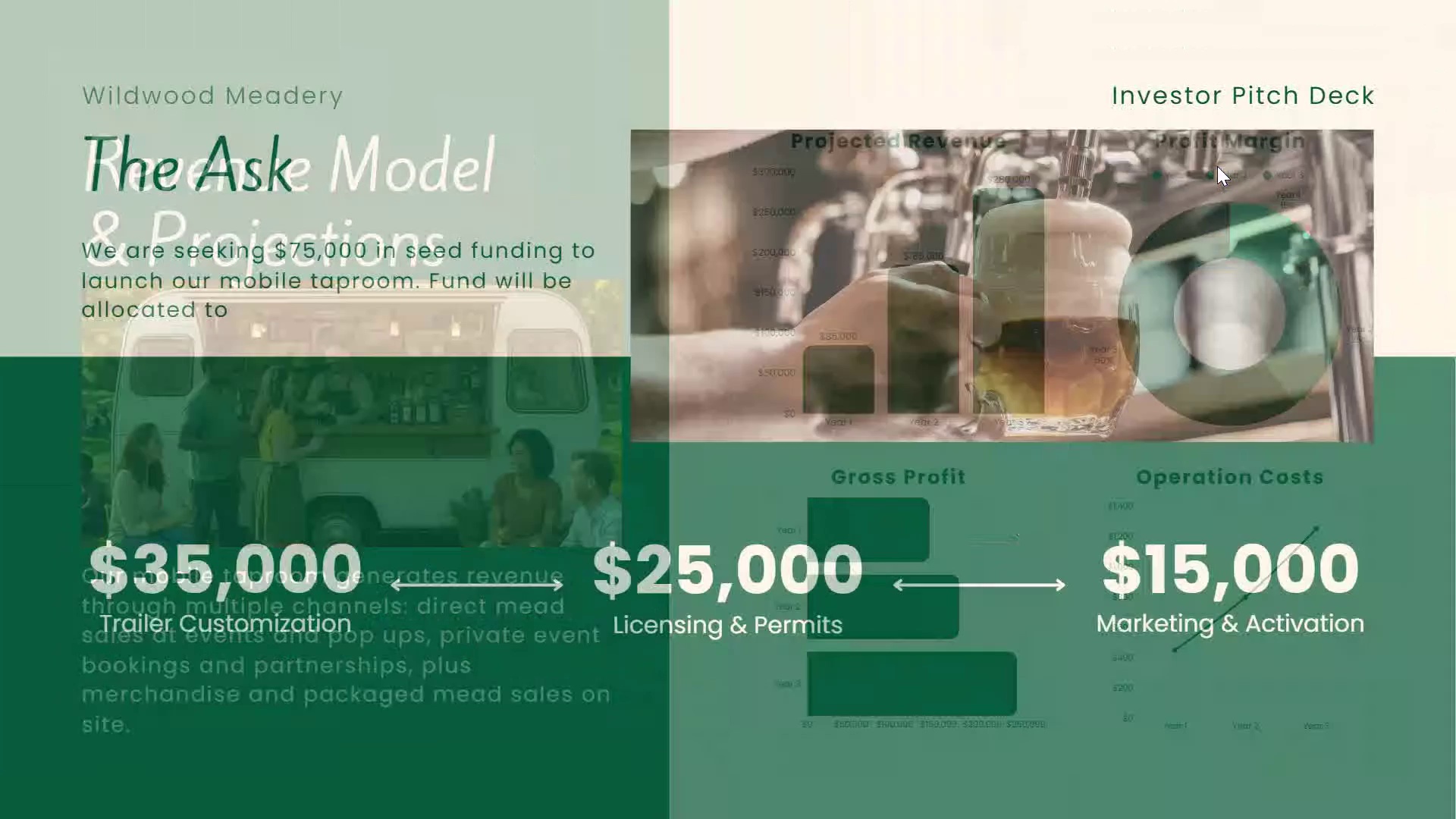 
key(ArrowRight)
 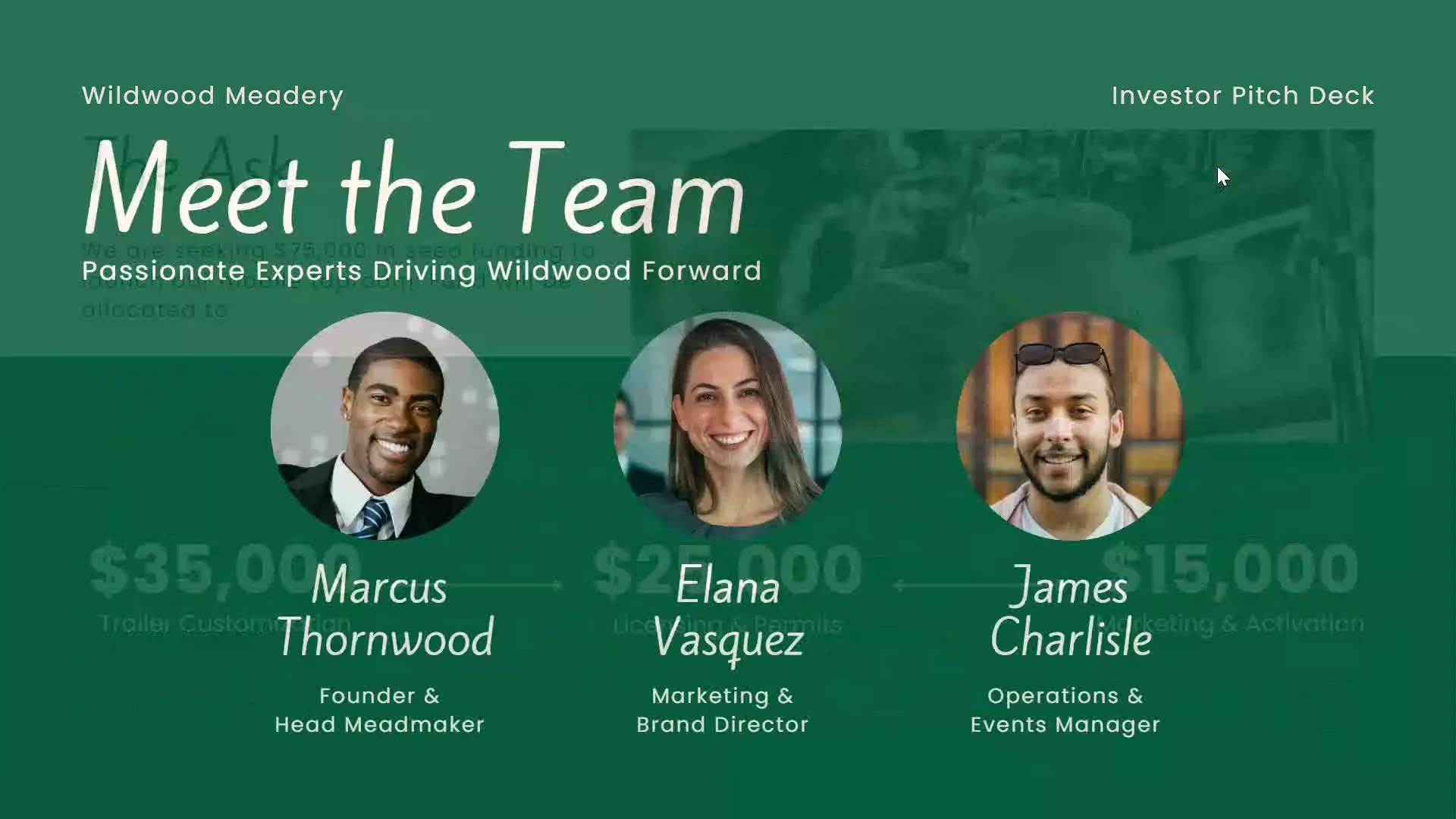 
key(Escape)
 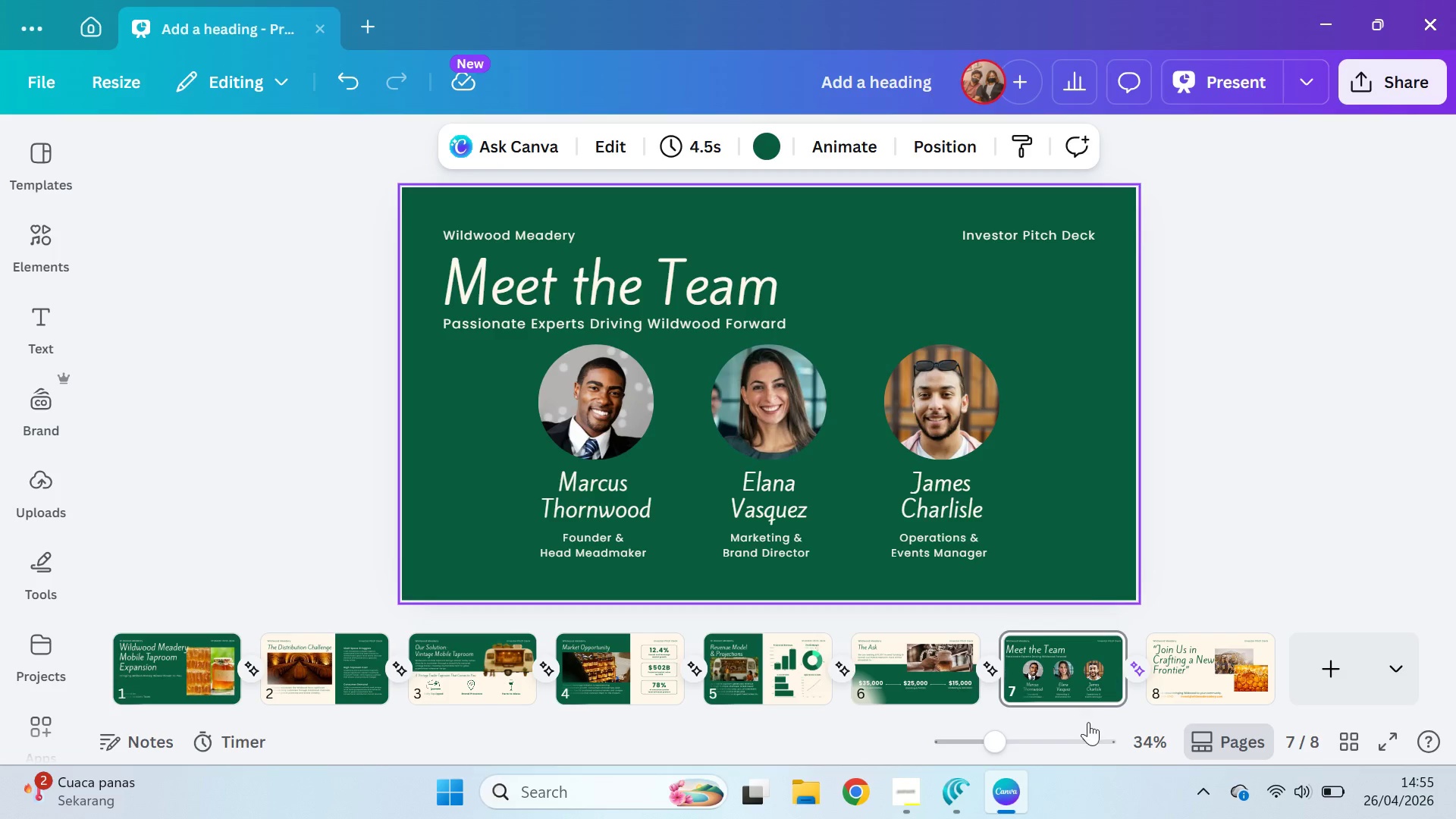 
left_click_drag(start_coordinate=[993, 740], to_coordinate=[982, 745])
 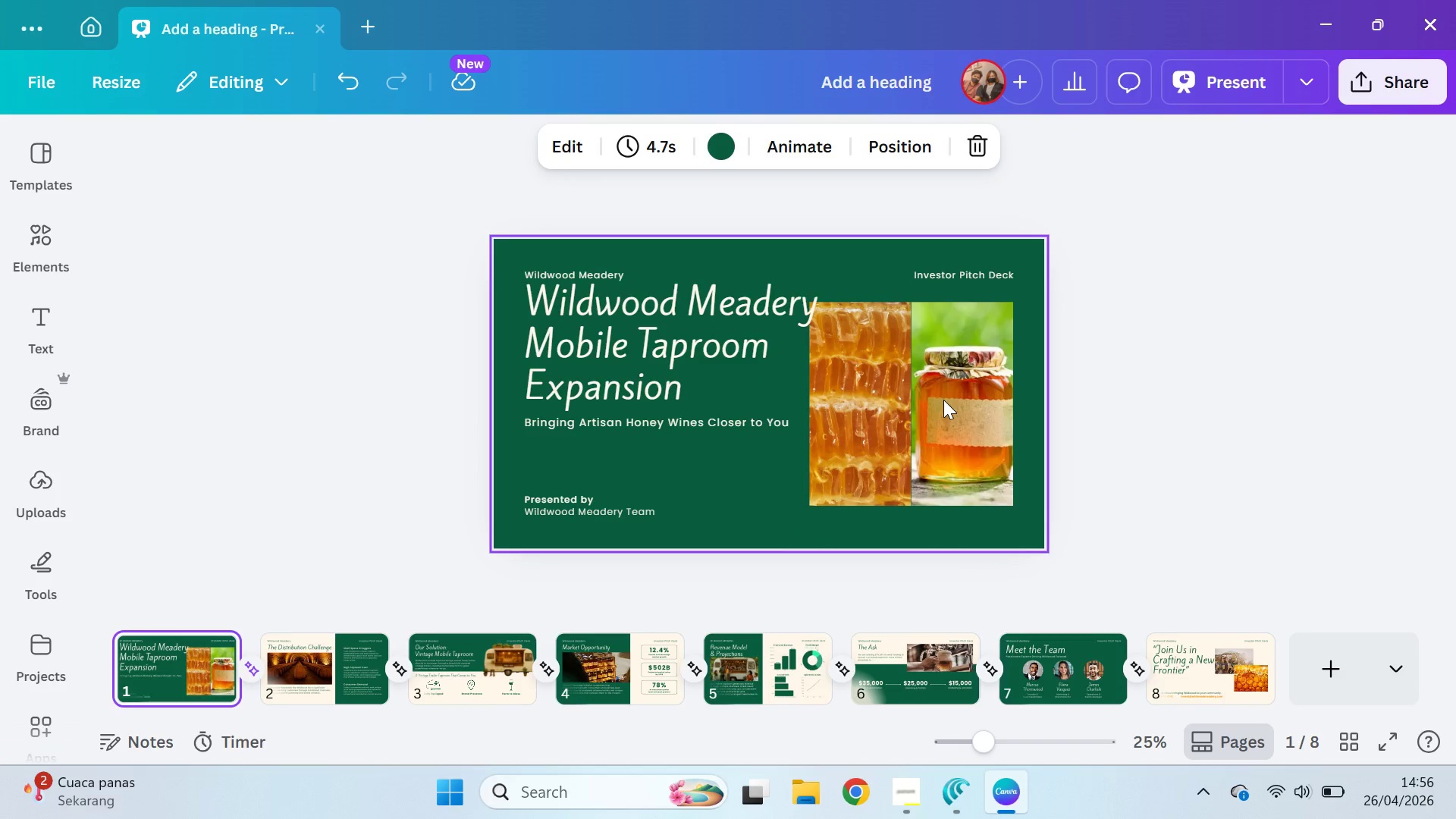 
left_click([1386, 283])
 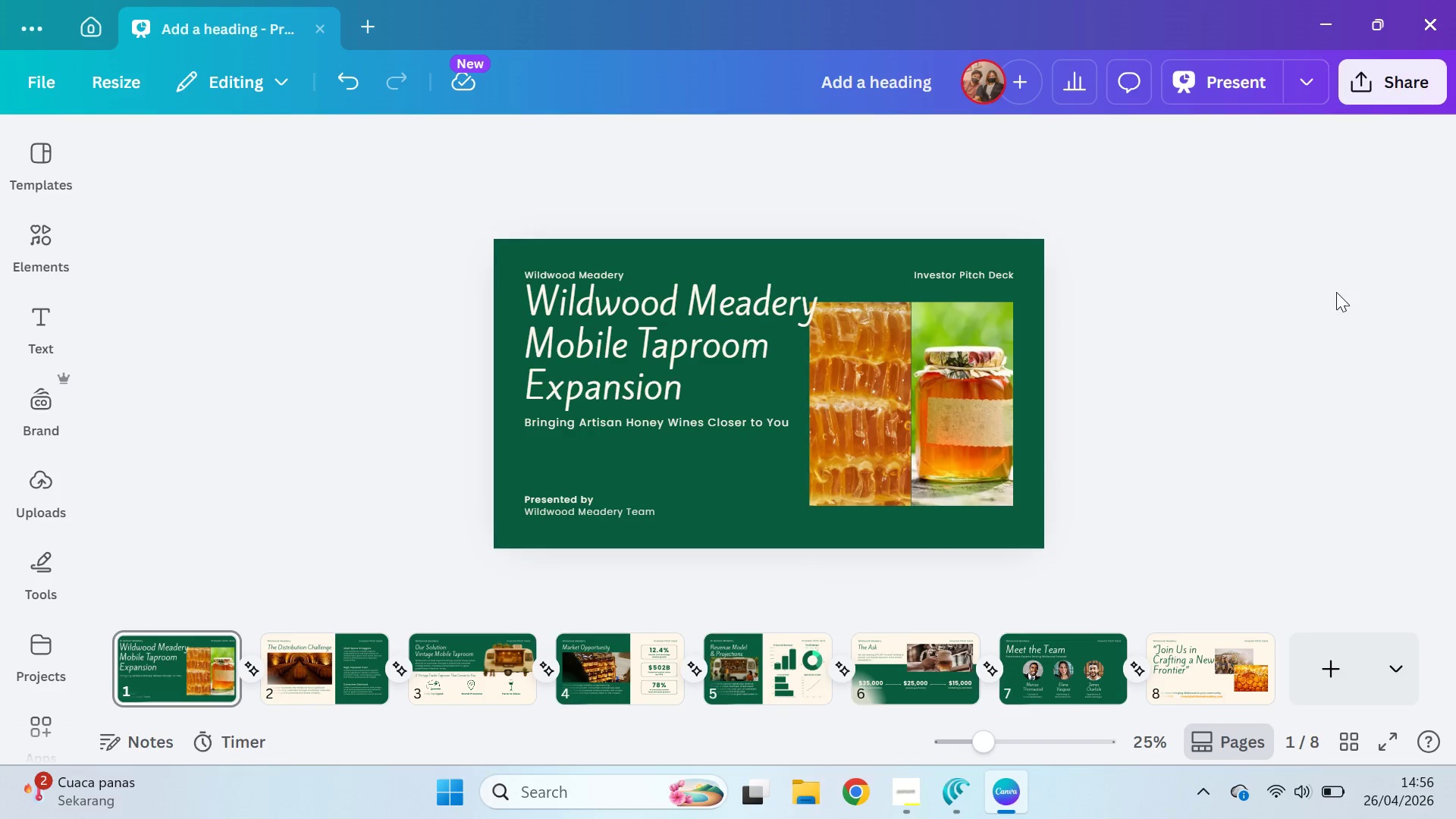 
key(Alt+AltLeft)
 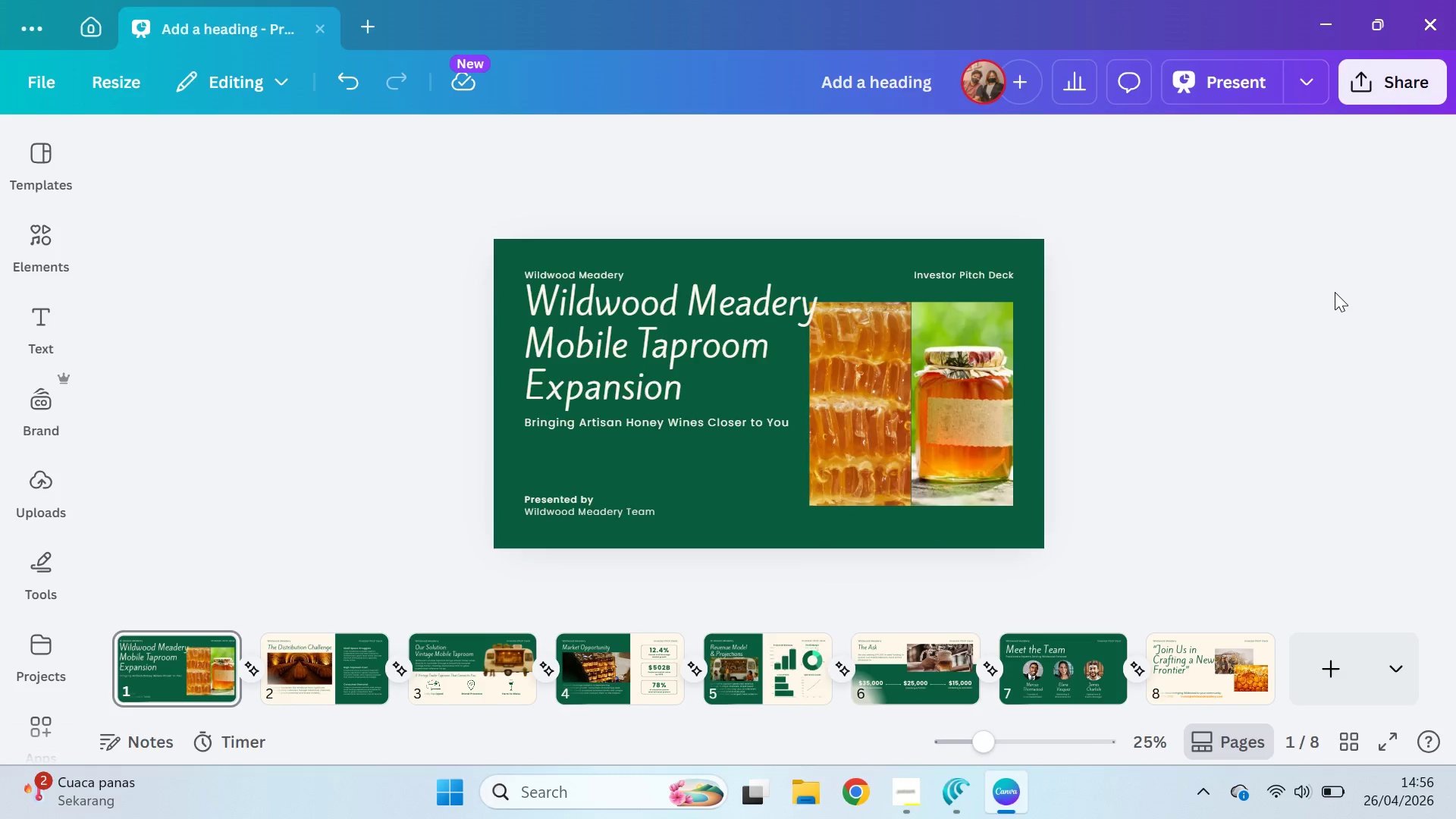 
key(Alt+Tab)